 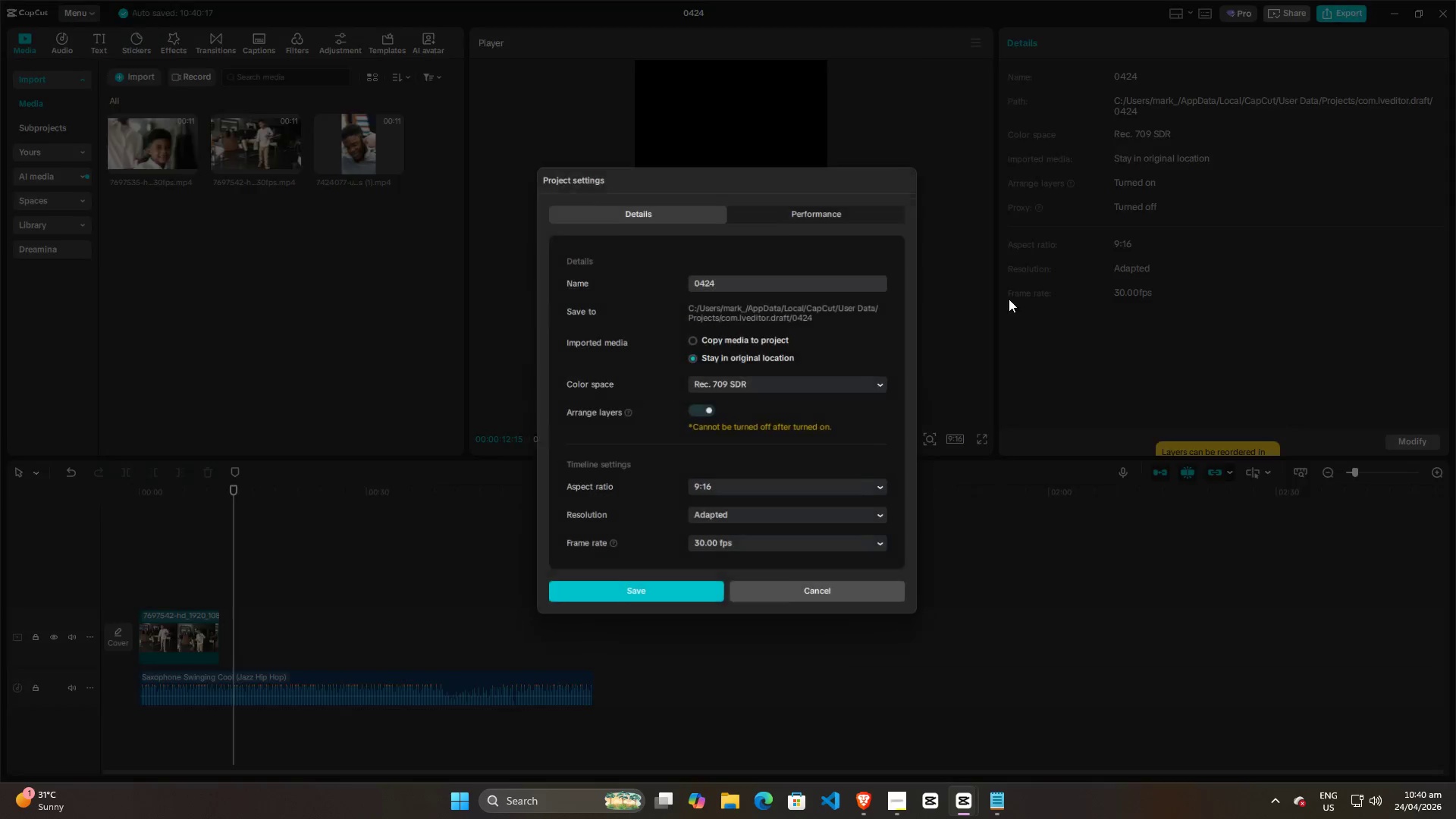 
left_click([708, 287])
 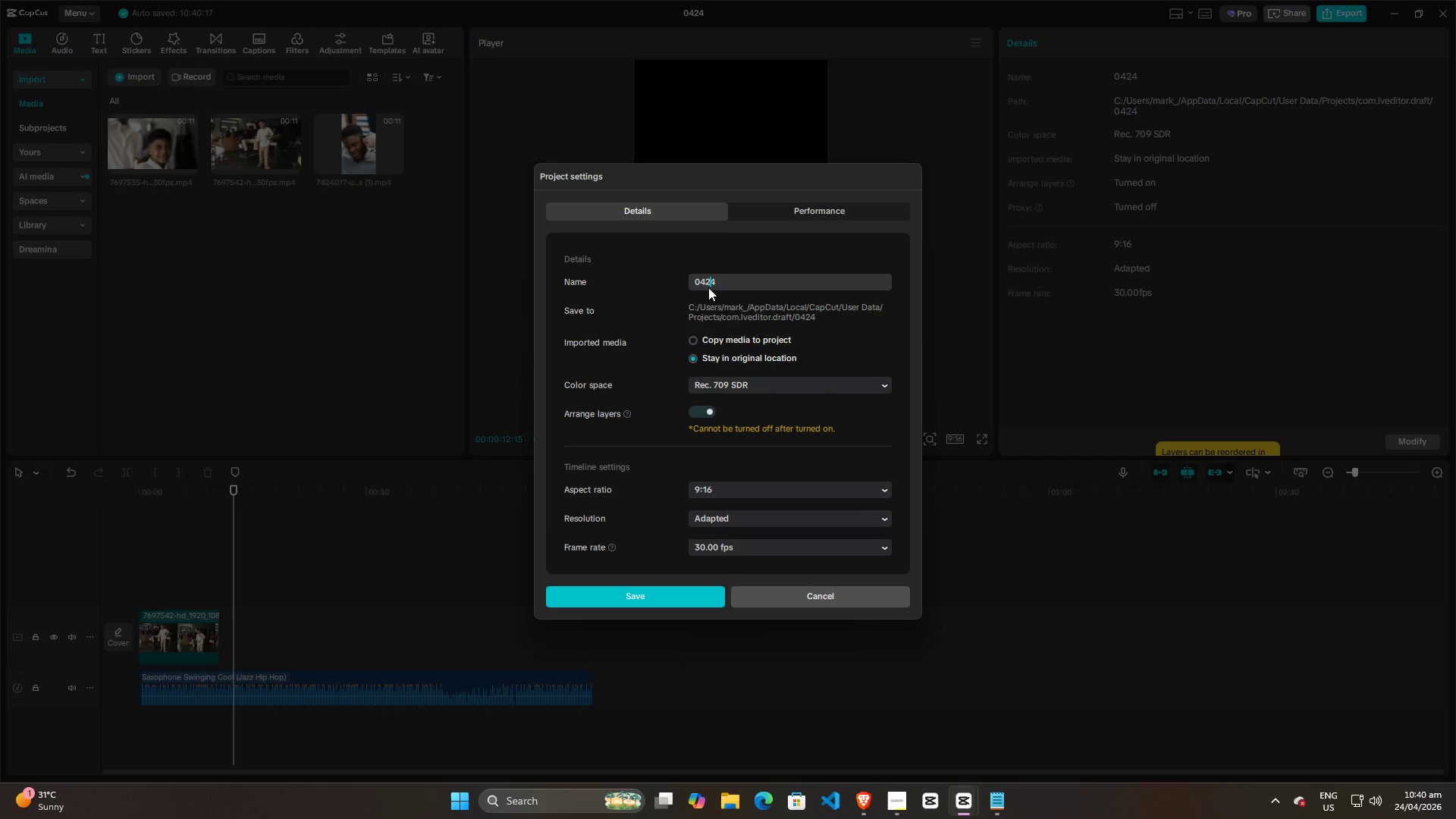 
key(Control+A)
 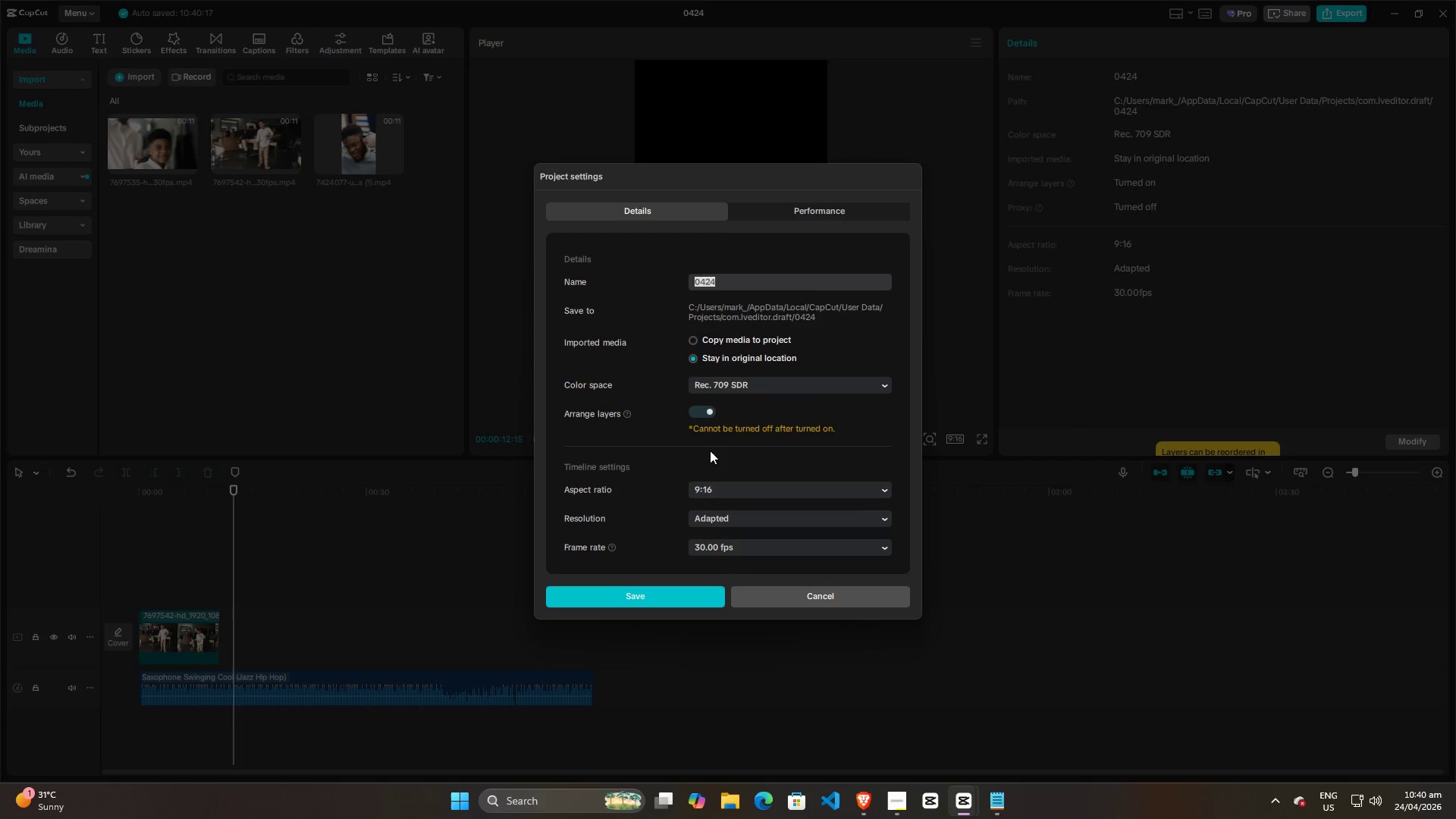 
key(Control+V)
 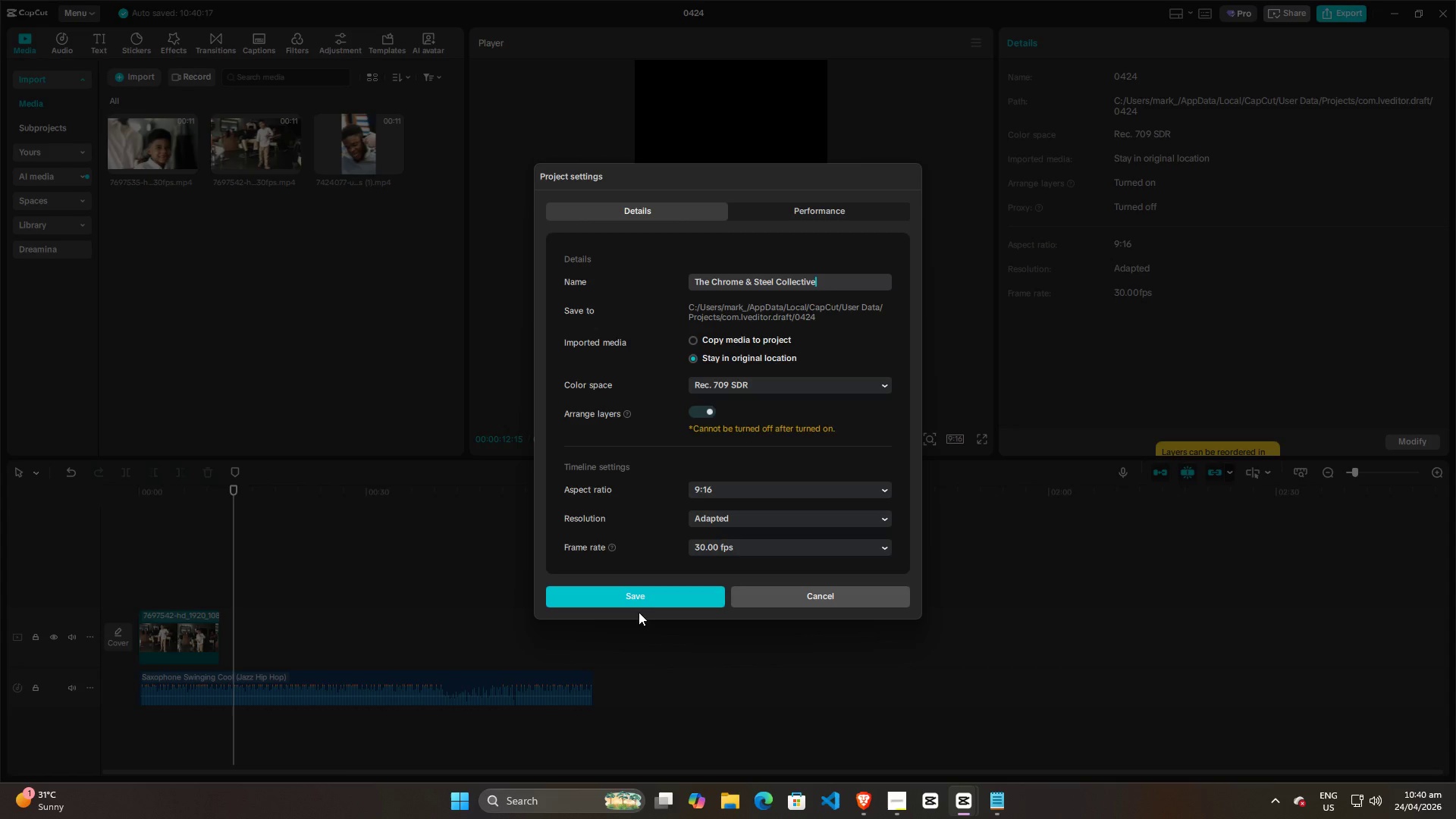 
left_click([637, 592])
 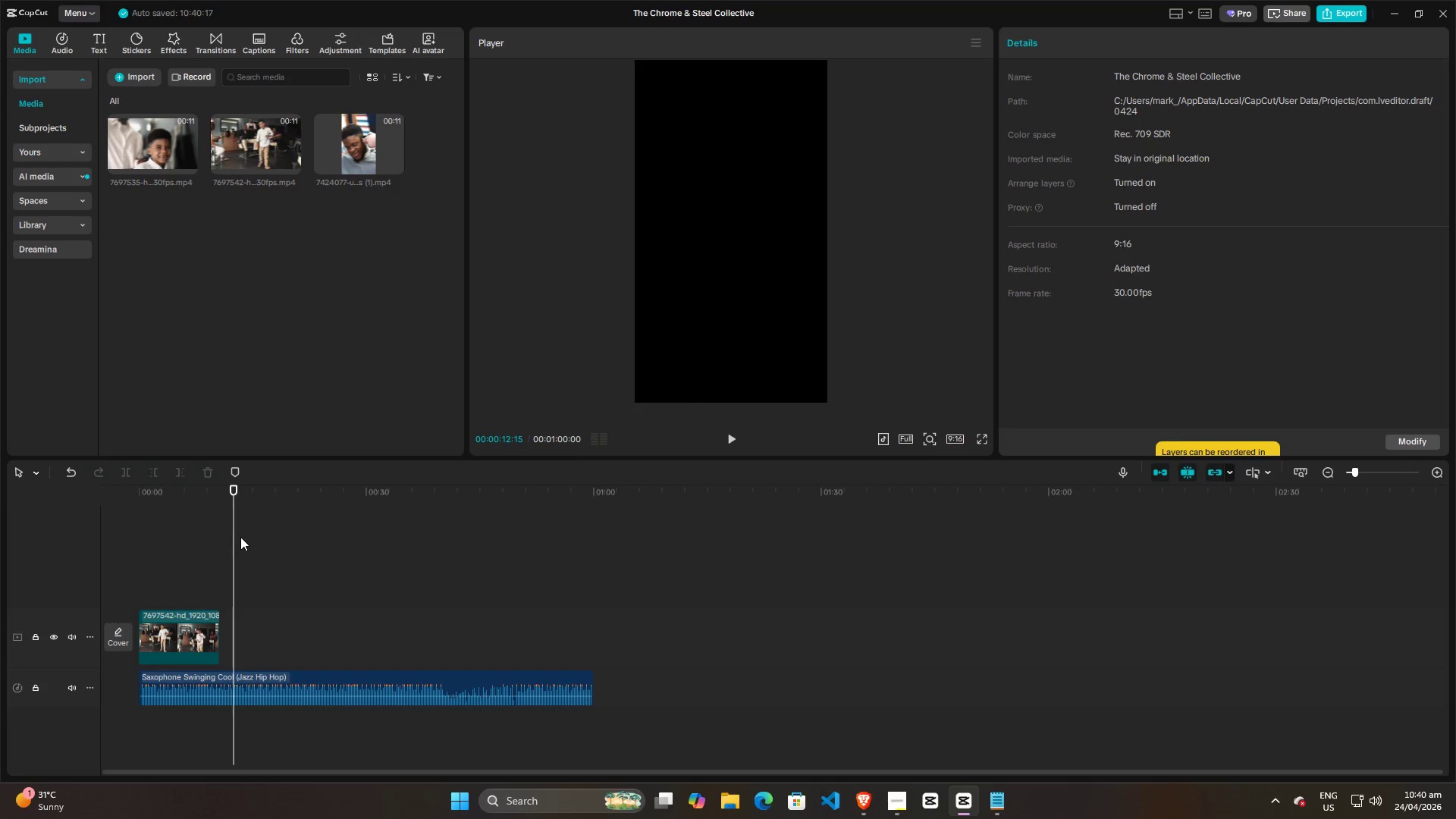 
left_click_drag(start_coordinate=[237, 537], to_coordinate=[93, 537])
 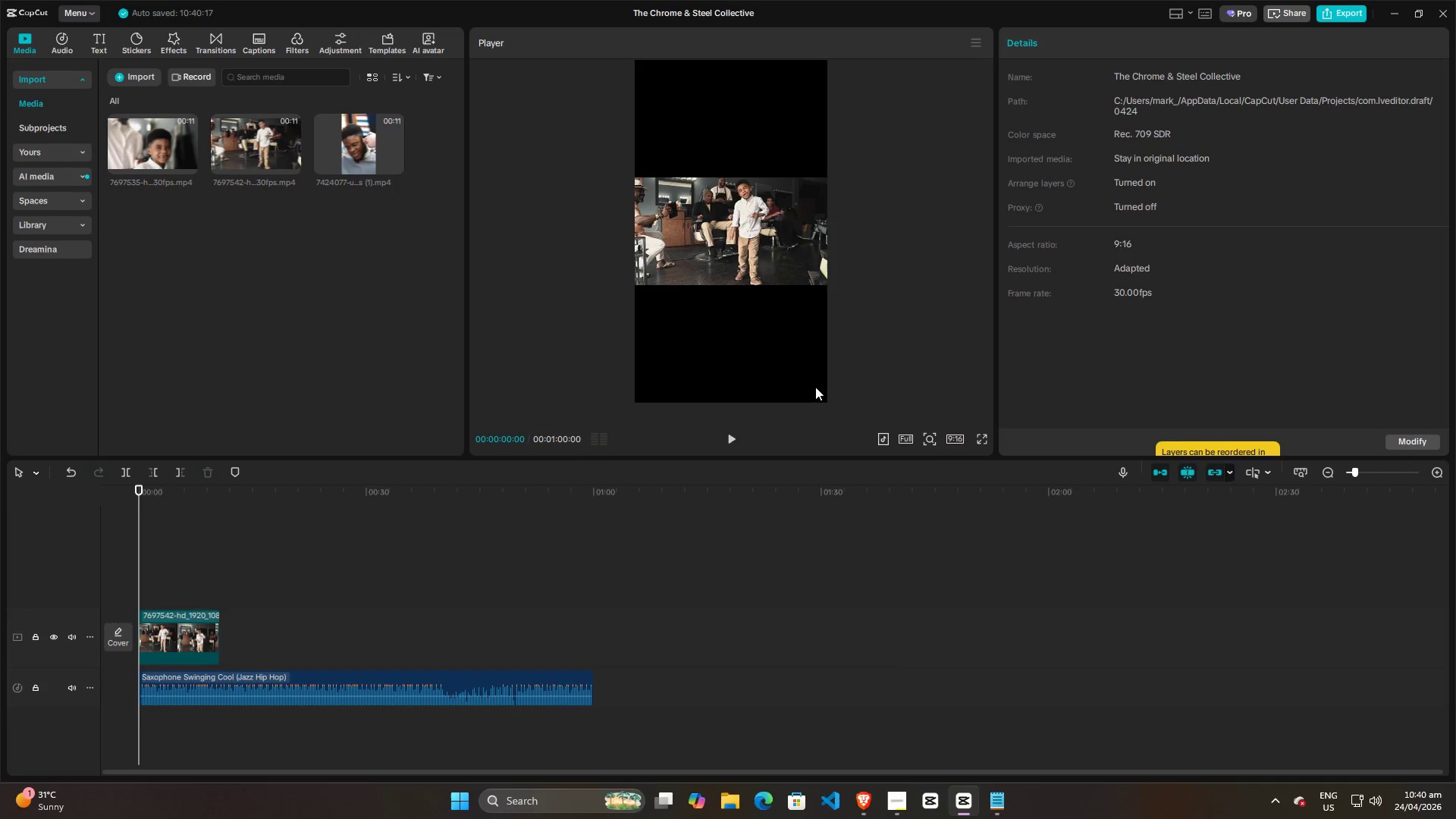 
left_click([779, 249])
 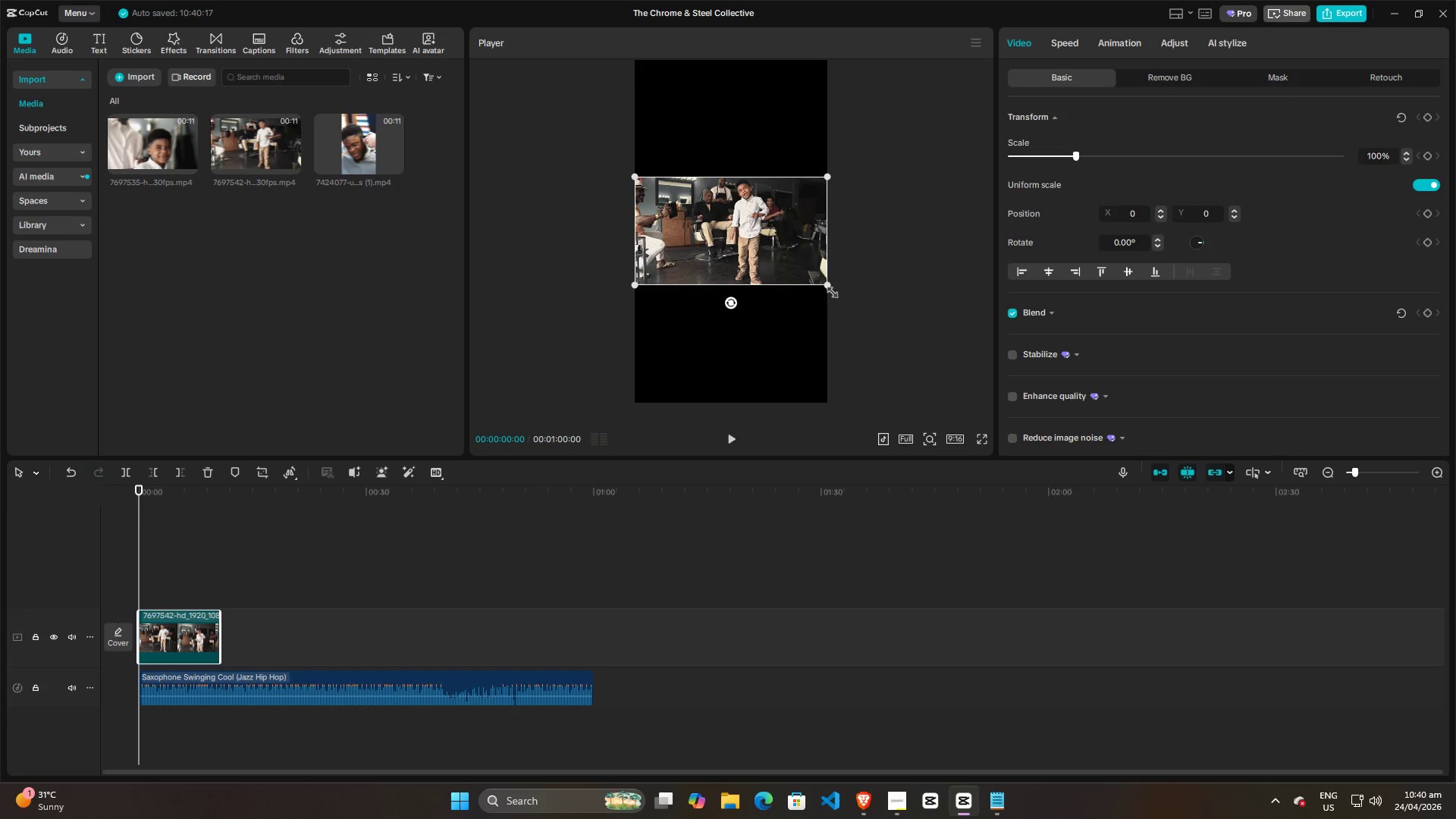 
left_click_drag(start_coordinate=[829, 290], to_coordinate=[1064, 592])
 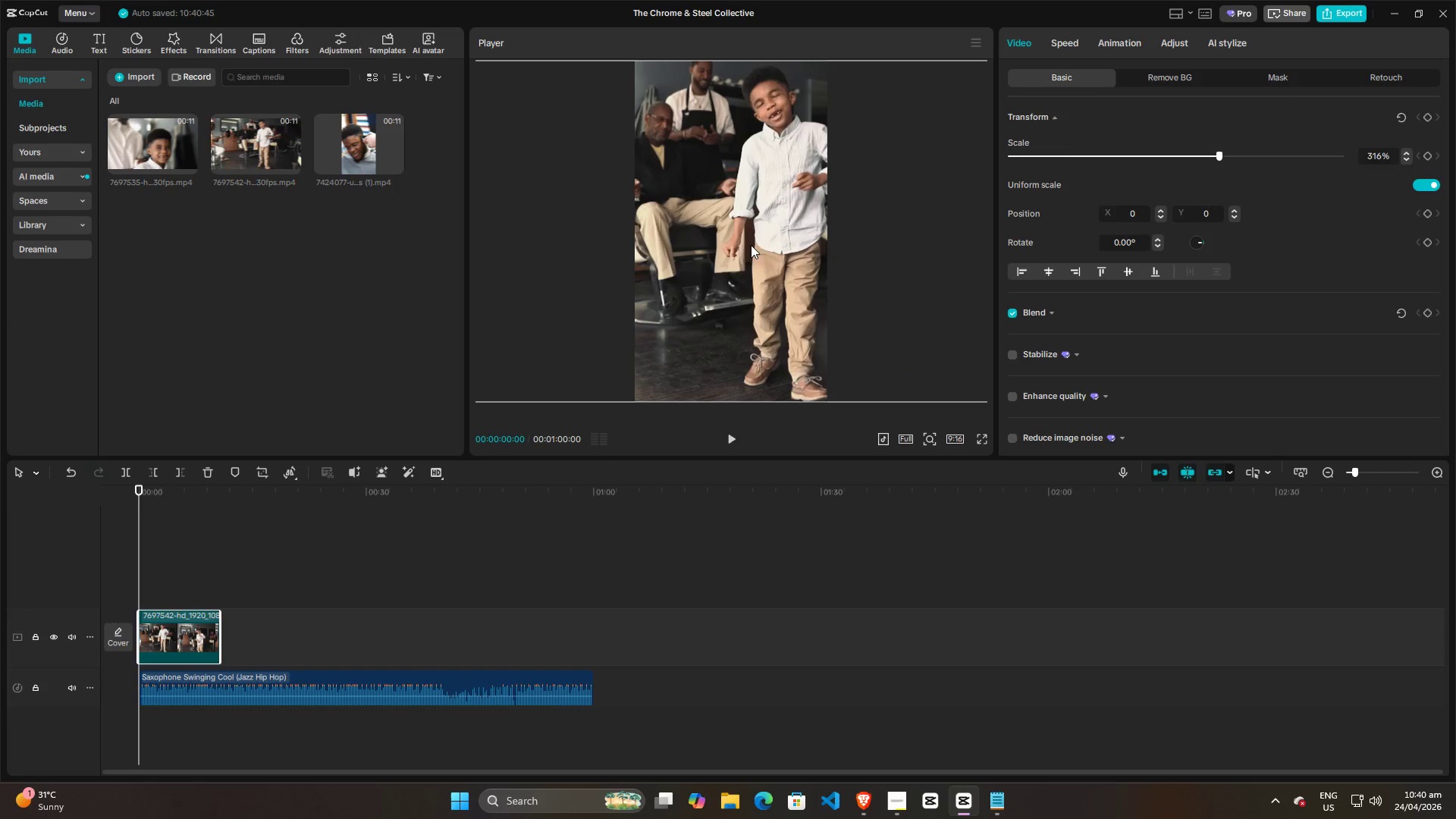 
left_click_drag(start_coordinate=[751, 245], to_coordinate=[695, 246])
 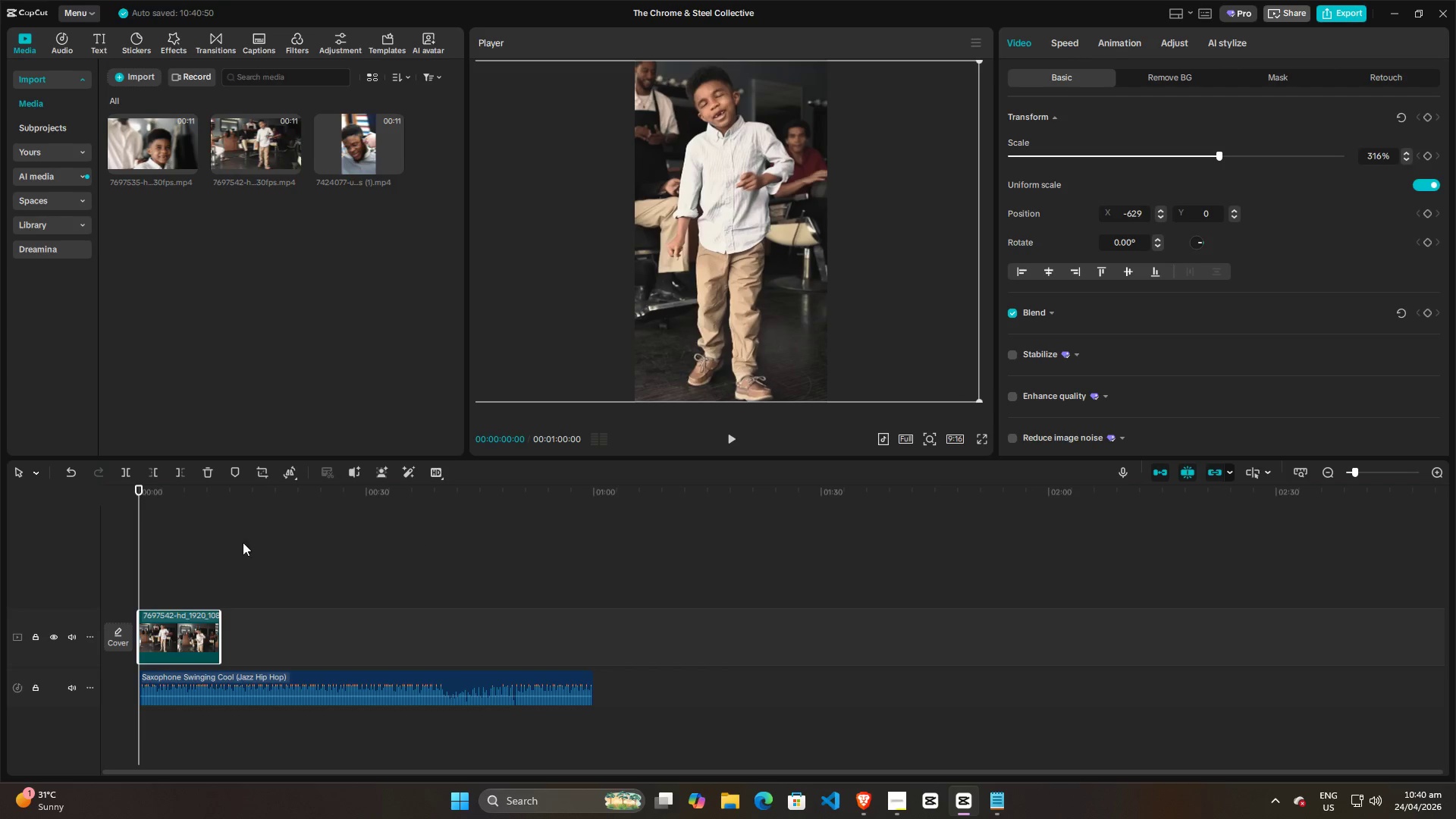 
left_click([203, 545])
 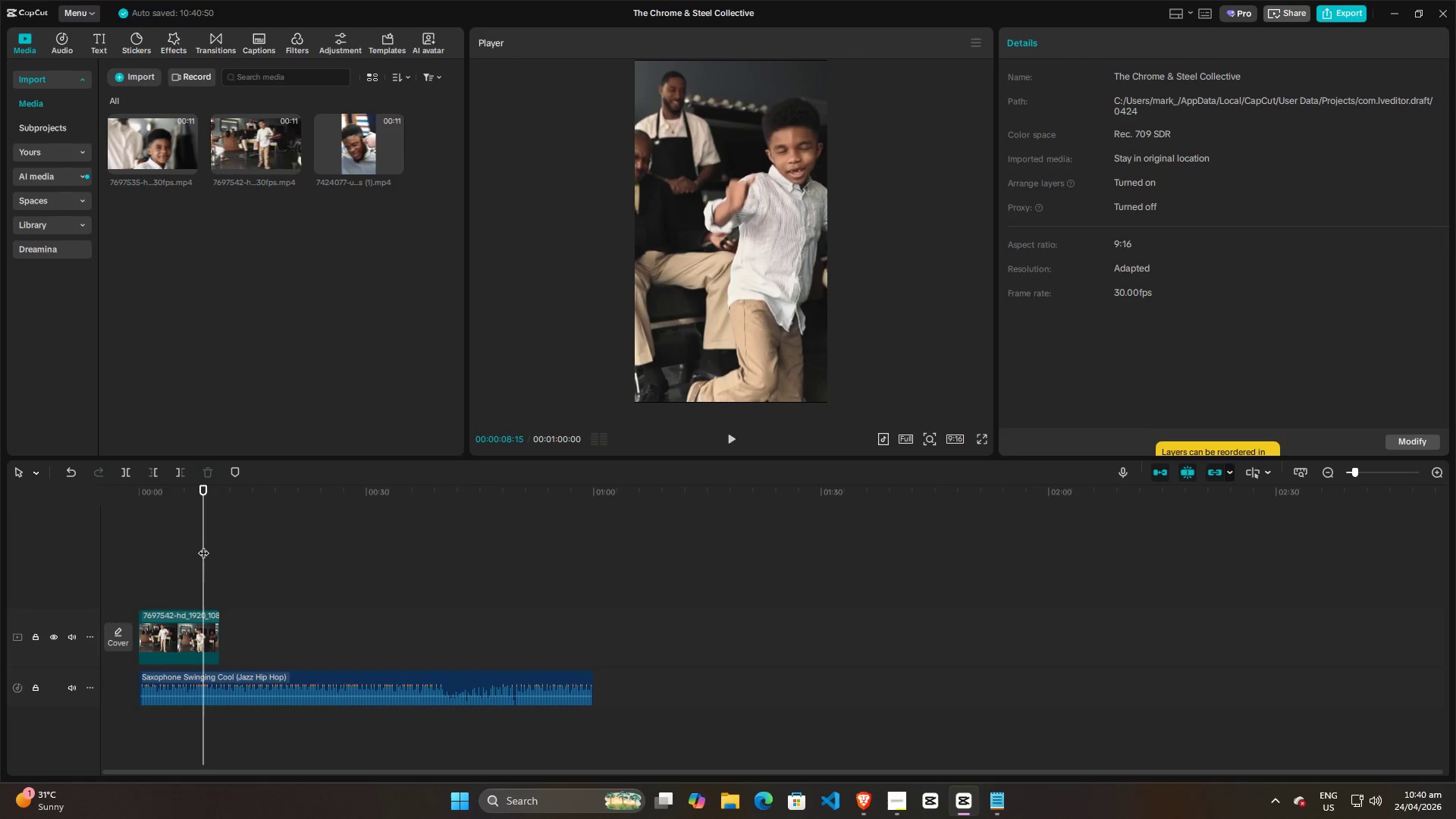 
left_click_drag(start_coordinate=[203, 545], to_coordinate=[68, 547])
 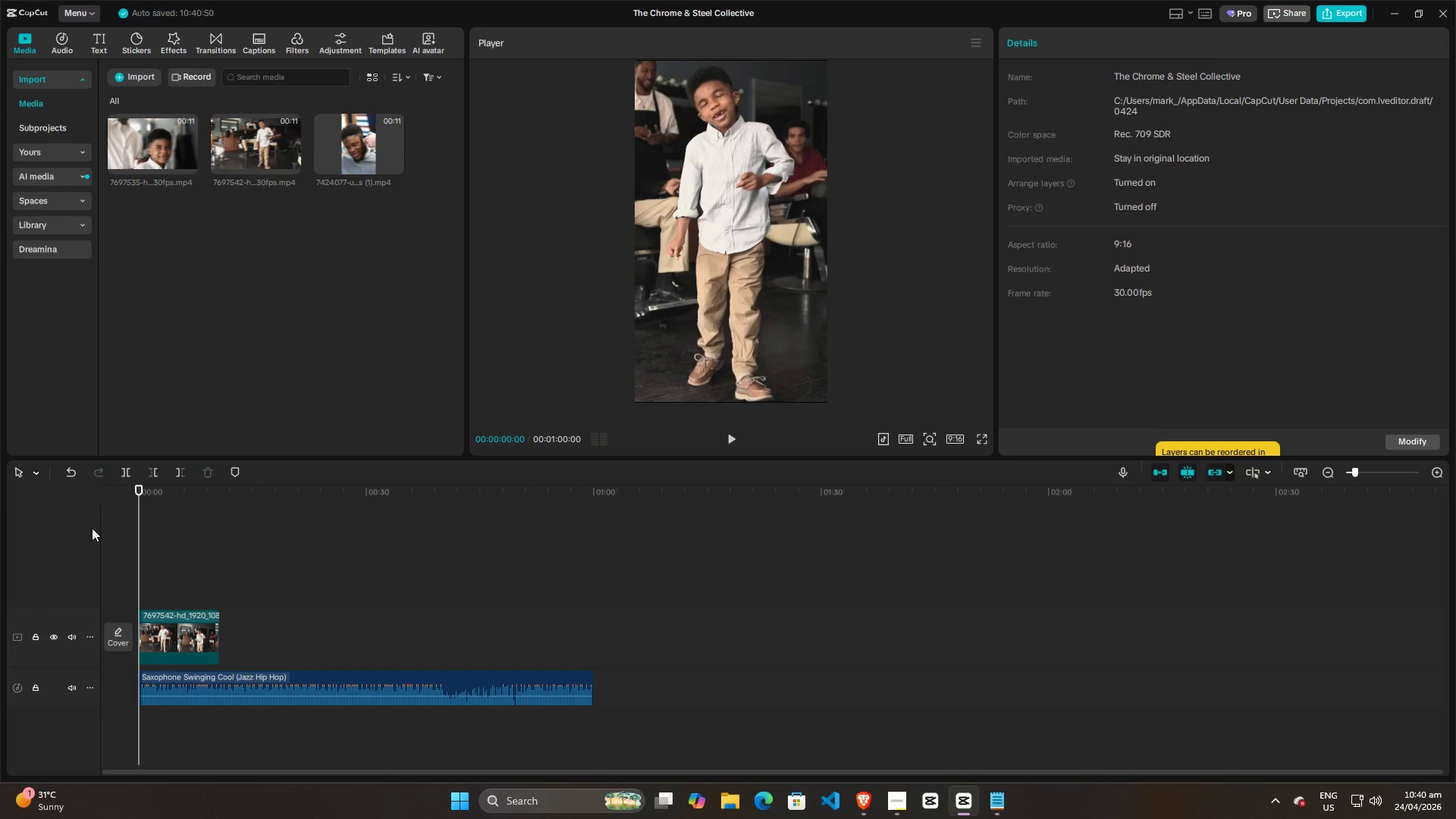 
key(Space)
 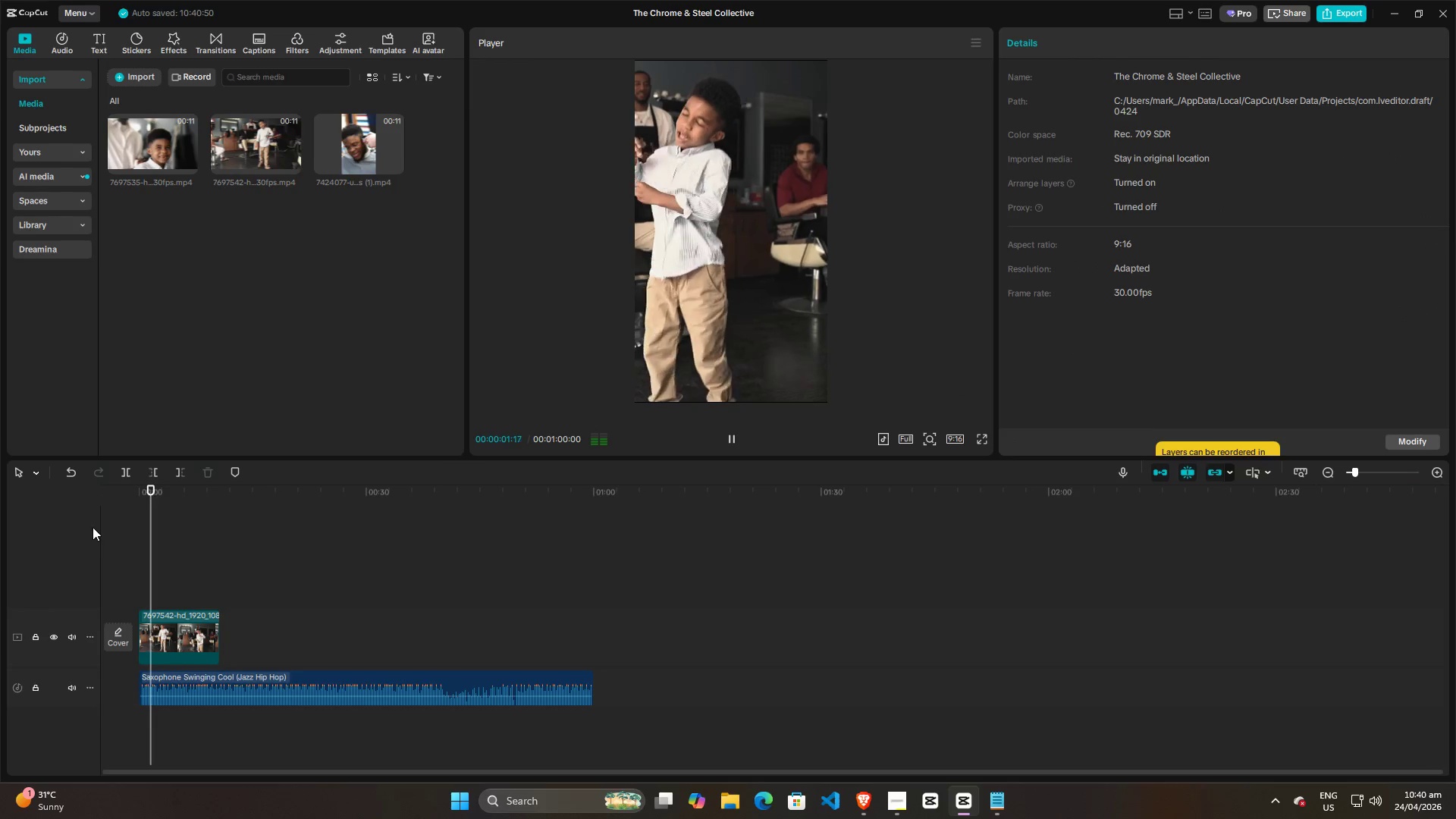 
key(Space)
 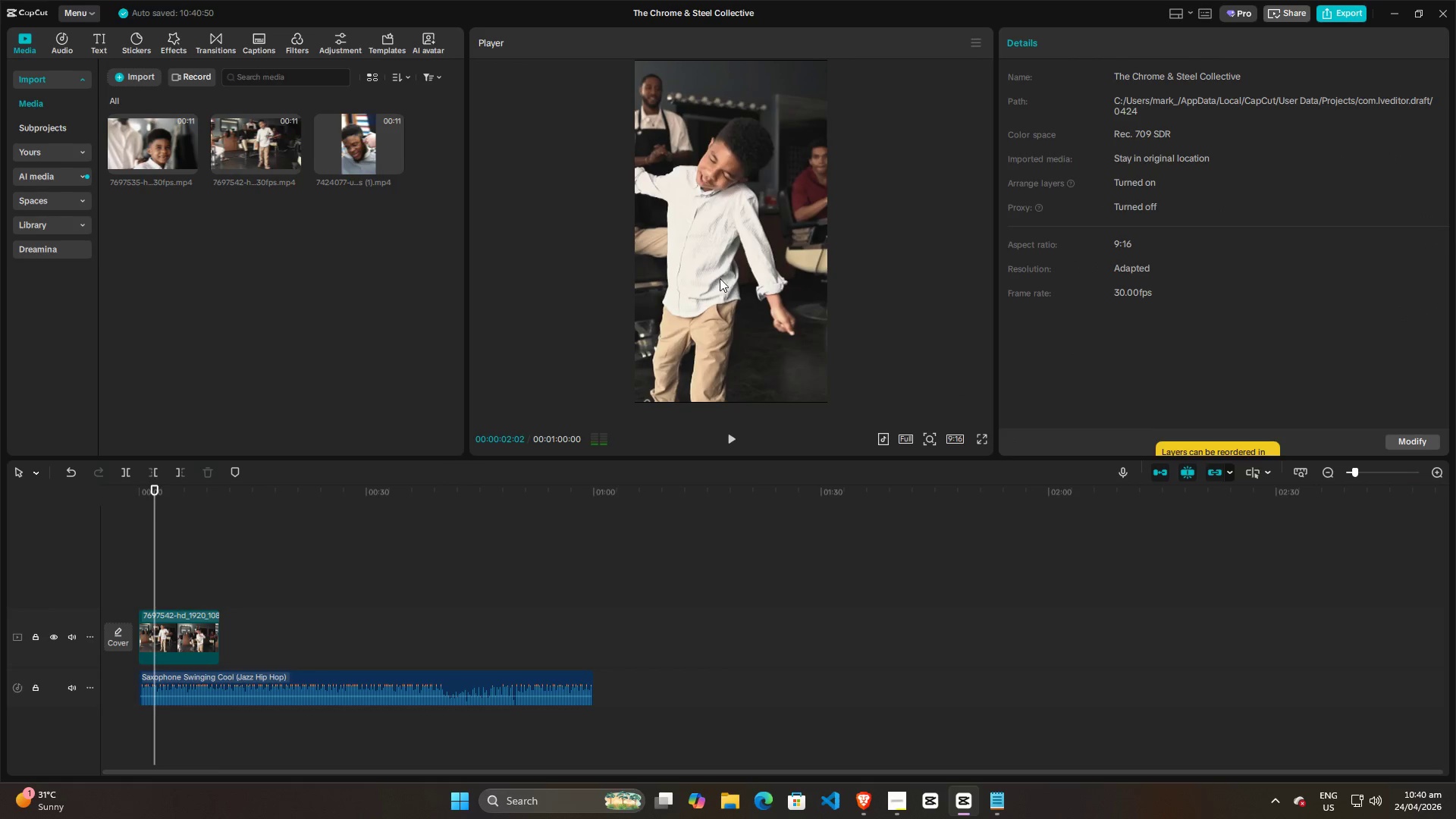 
left_click_drag(start_coordinate=[720, 278], to_coordinate=[754, 275])
 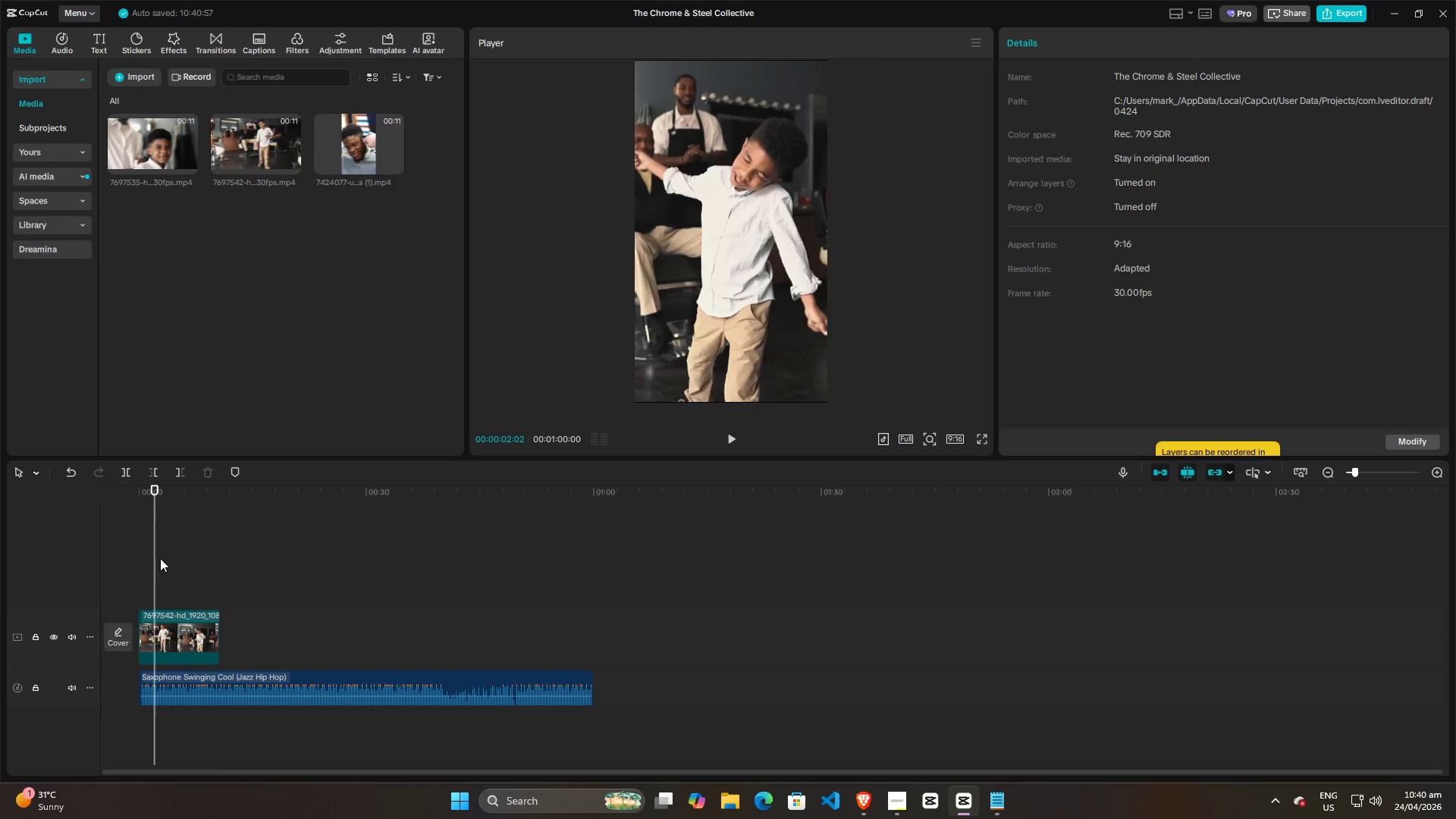 
left_click_drag(start_coordinate=[160, 558], to_coordinate=[58, 564])
 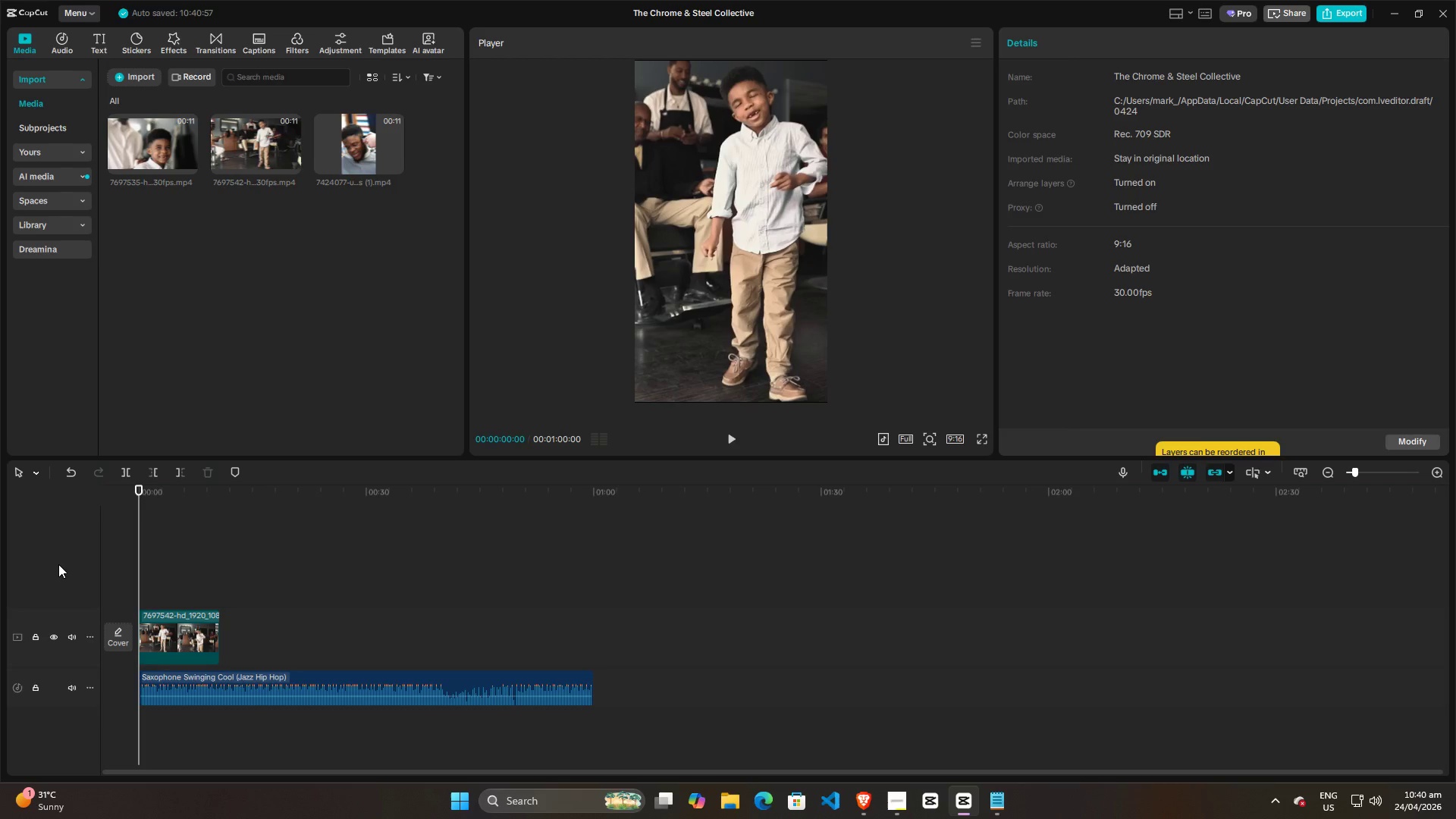 
key(Space)
 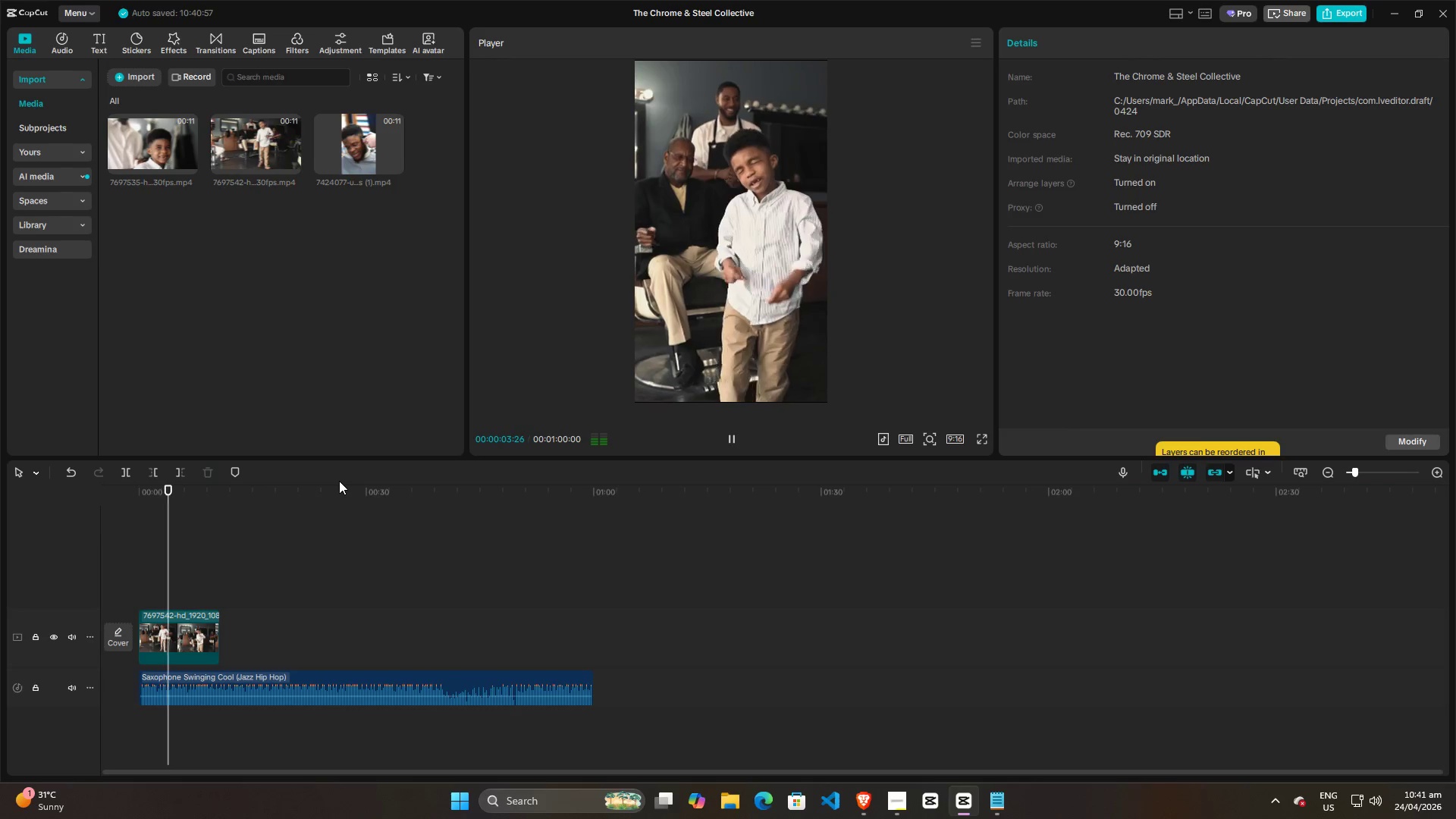 
wait(5.22)
 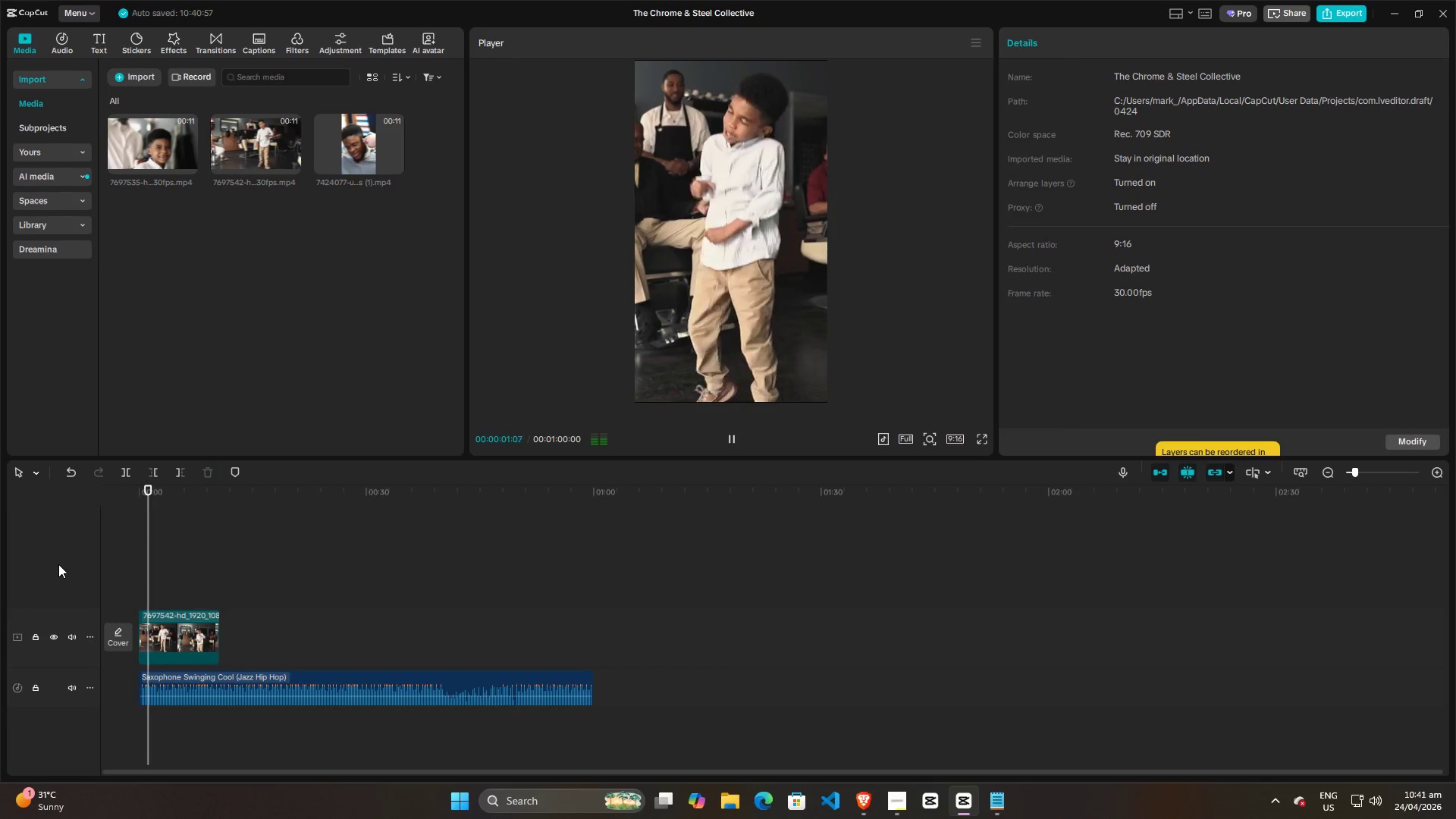 
key(Space)
 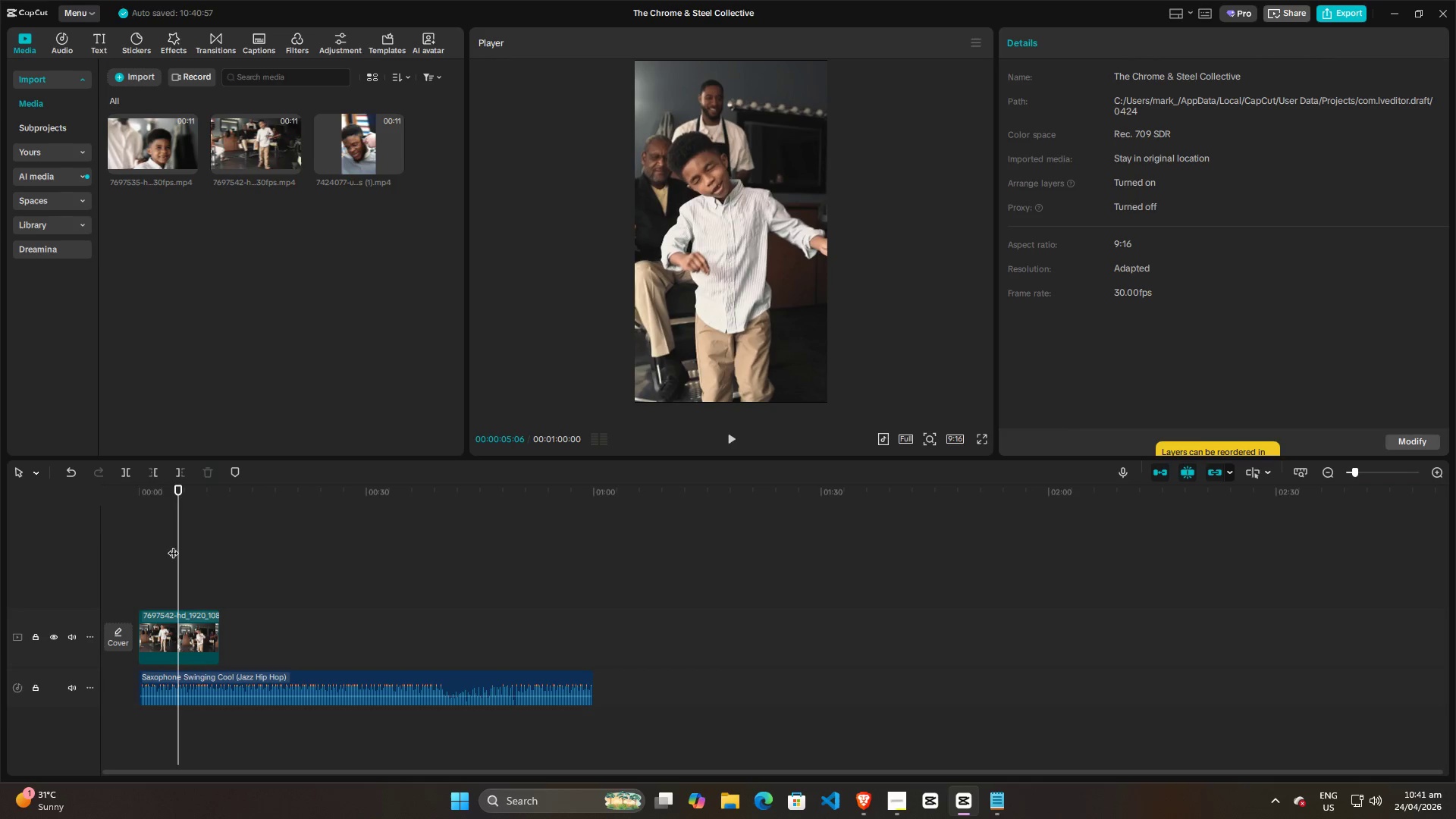 
left_click_drag(start_coordinate=[177, 545], to_coordinate=[69, 550])
 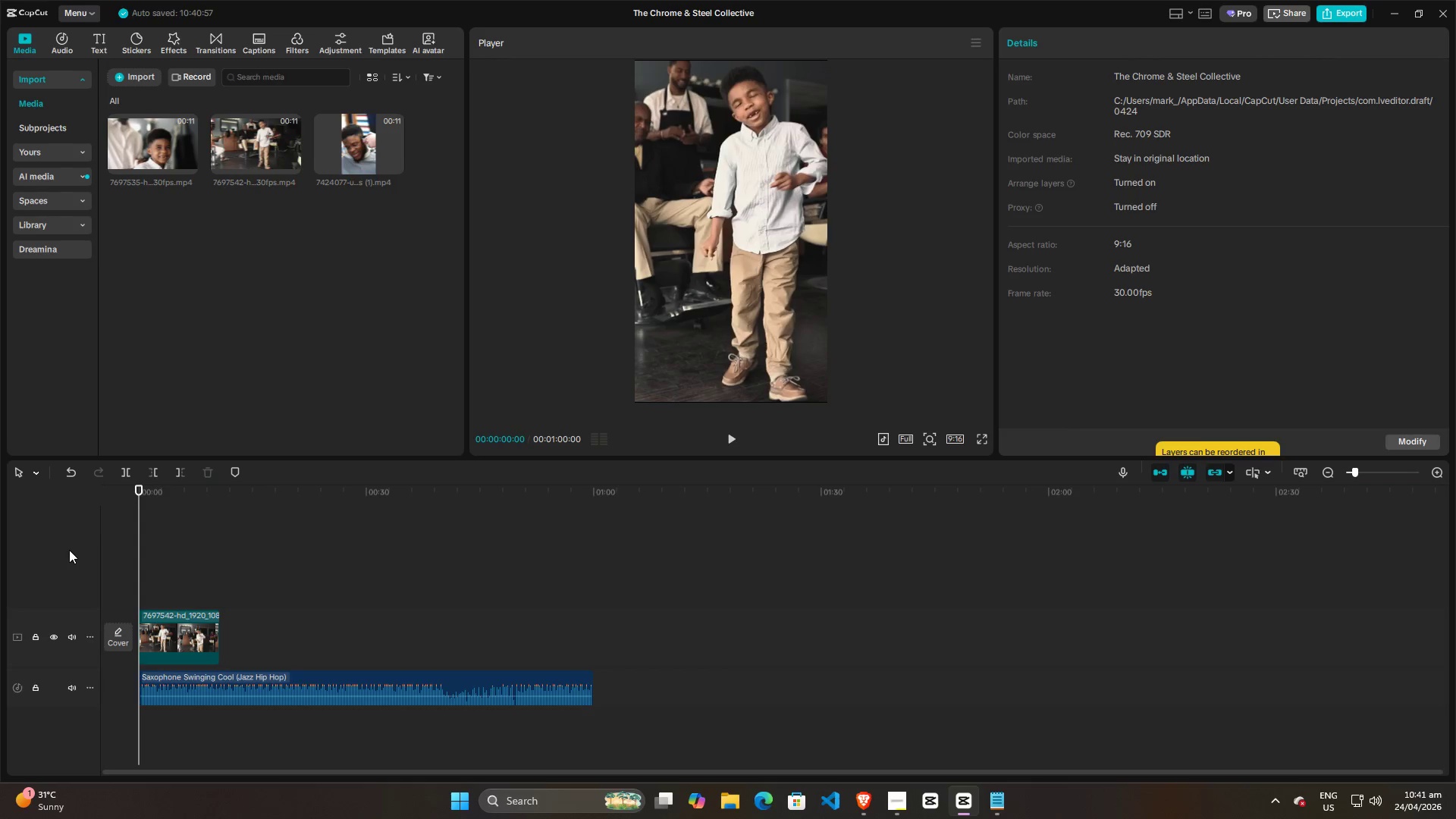 
key(Space)
 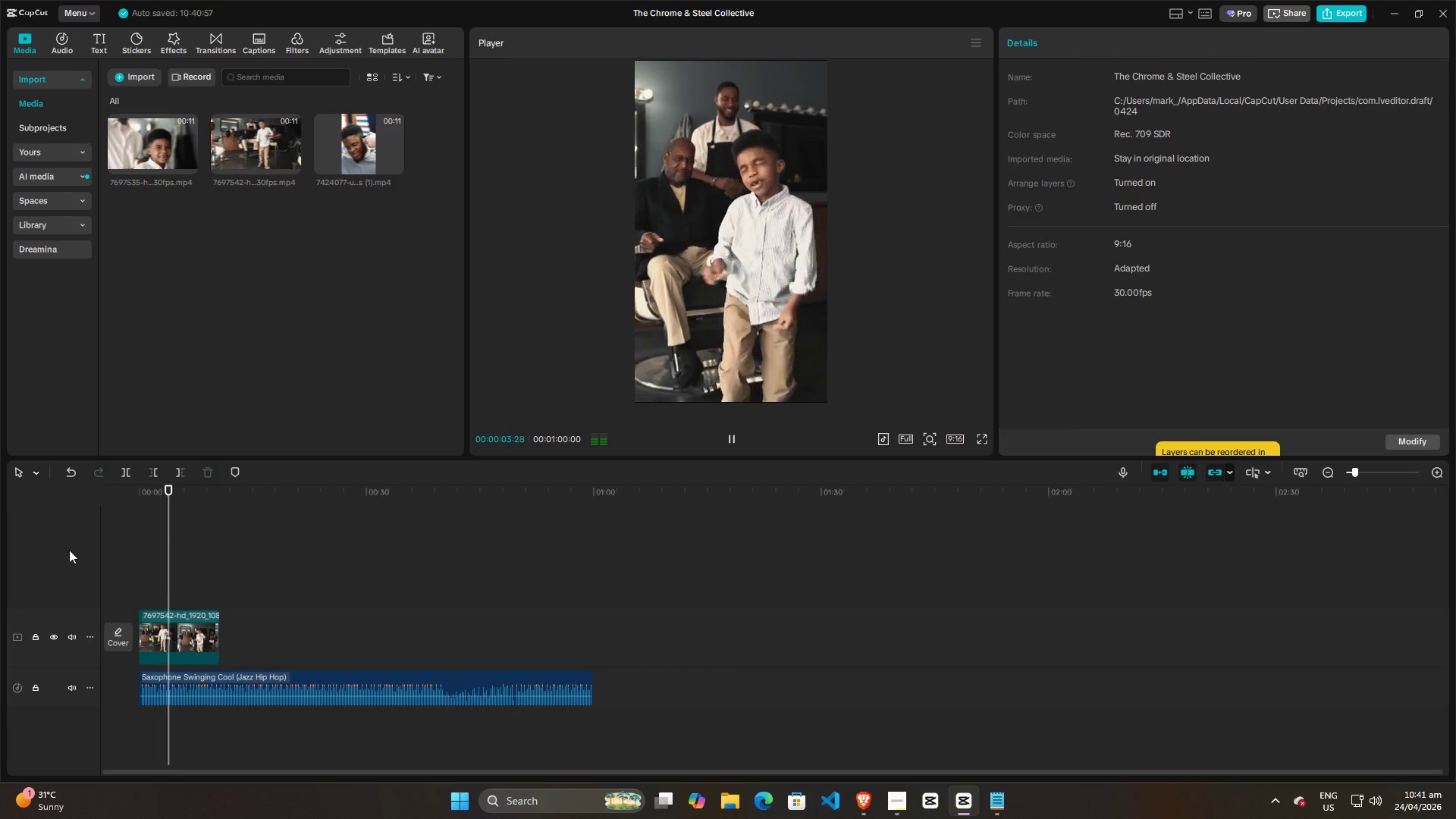 
wait(5.28)
 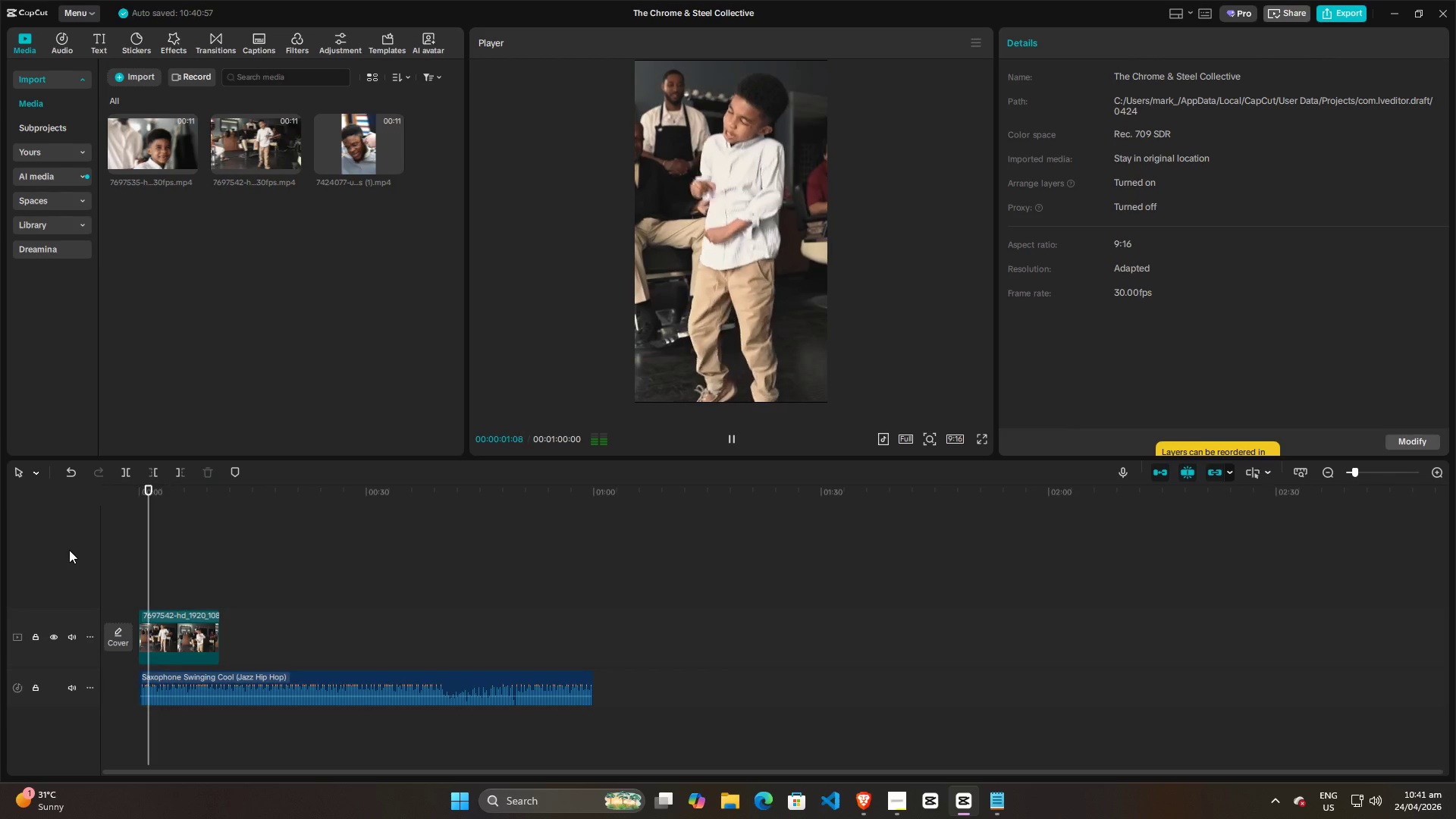 
key(Space)
 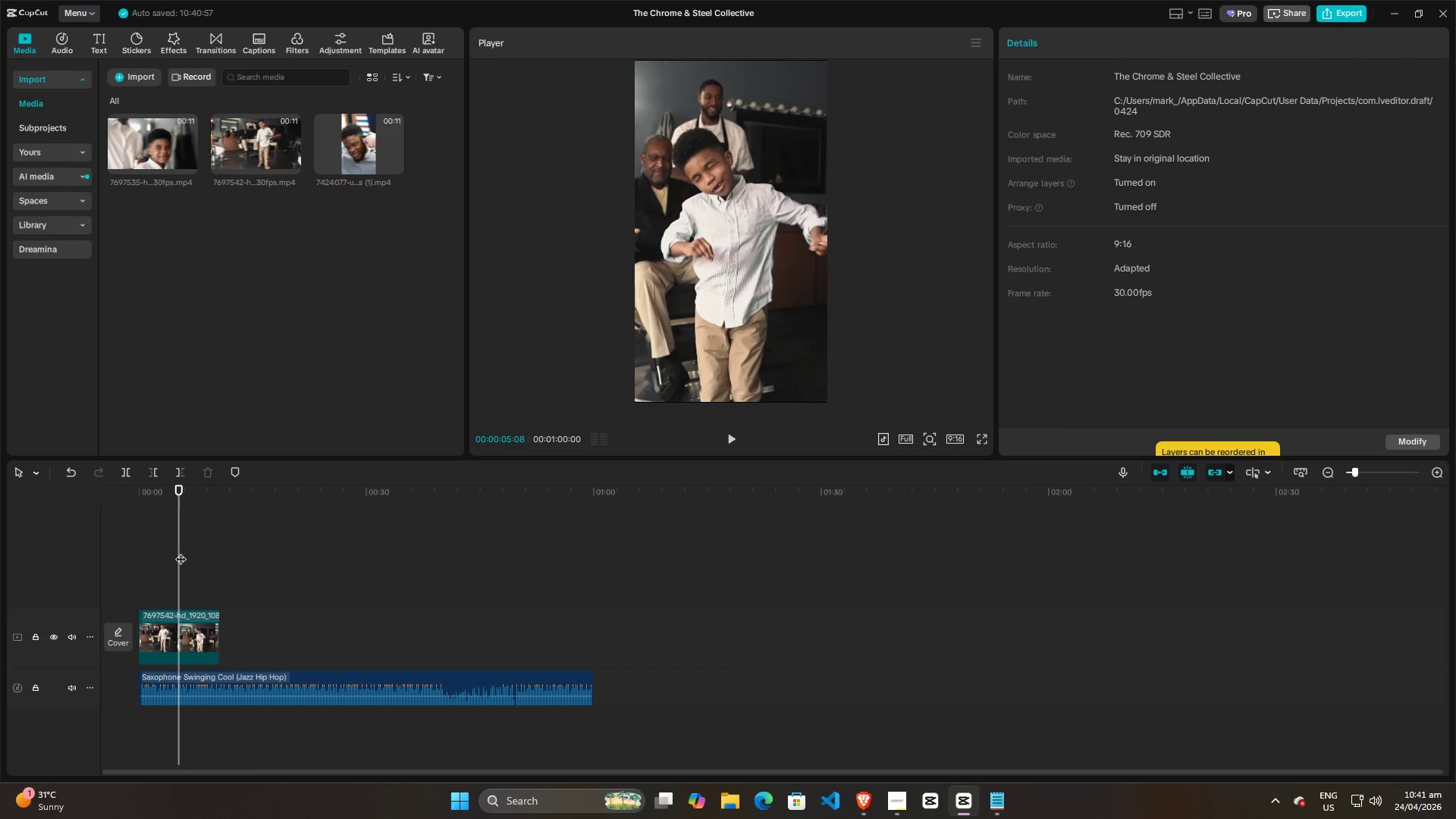 
left_click_drag(start_coordinate=[180, 551], to_coordinate=[162, 555])
 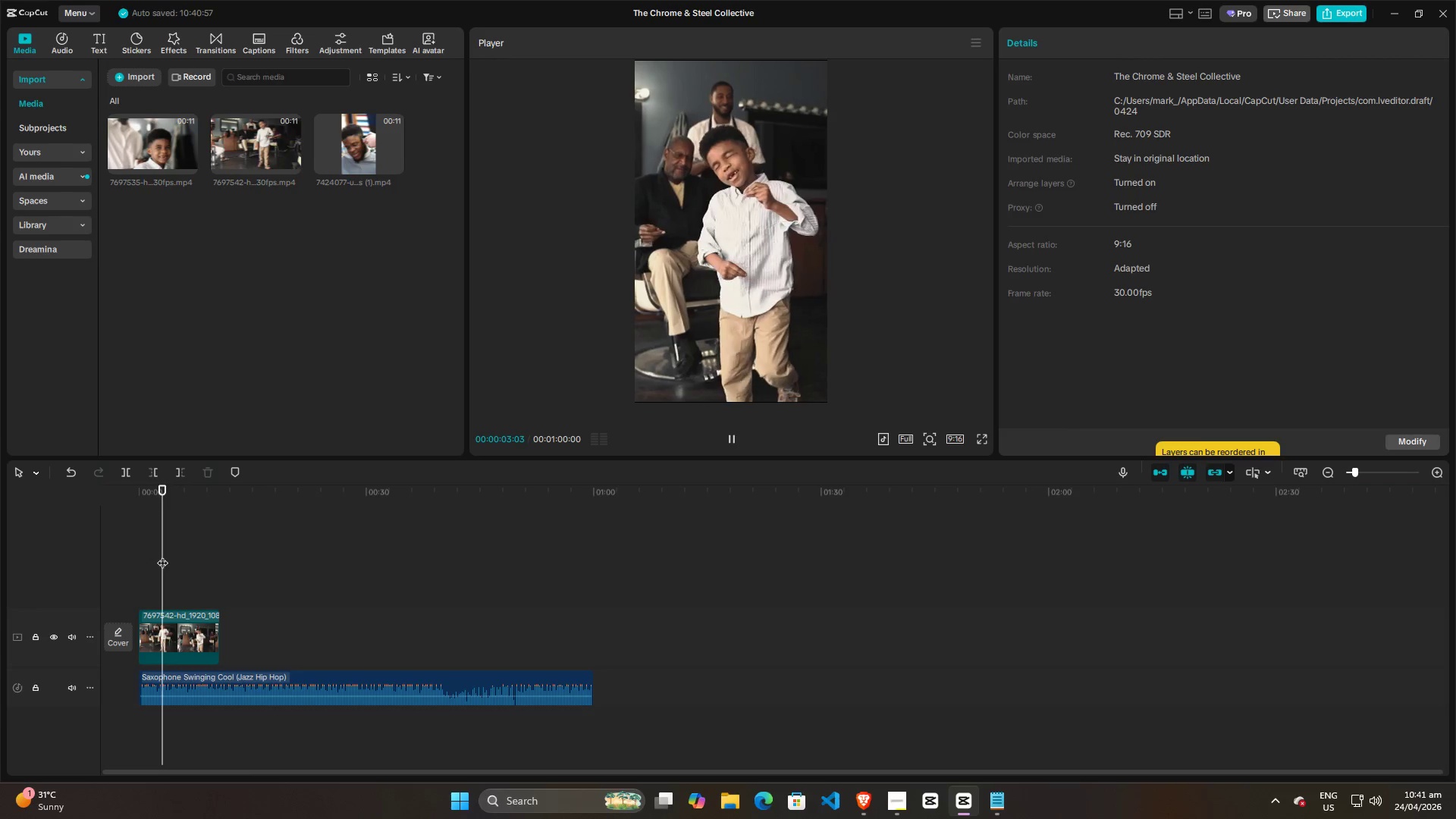 
key(Space)
 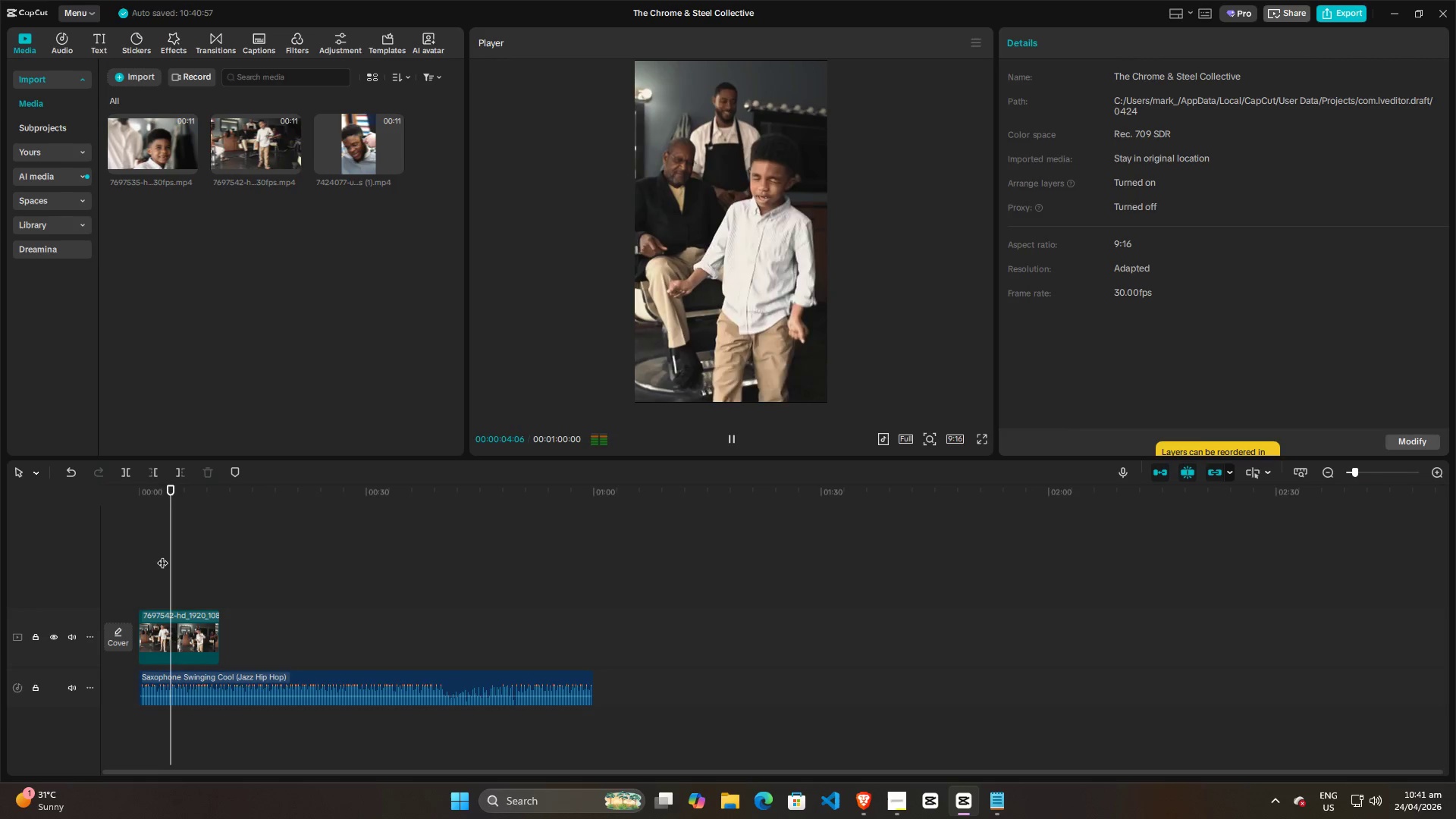 
key(Space)
 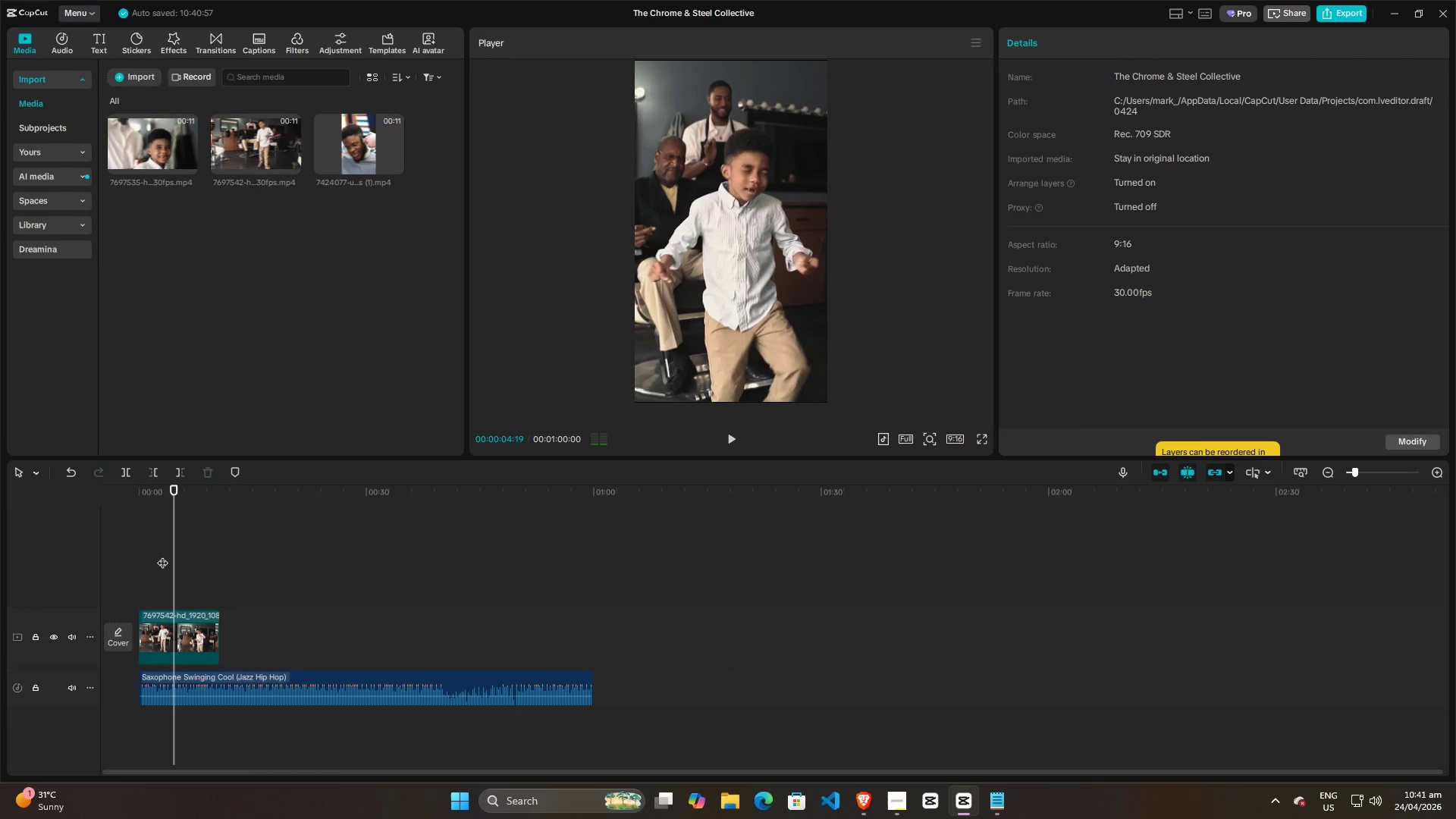 
key(Space)
 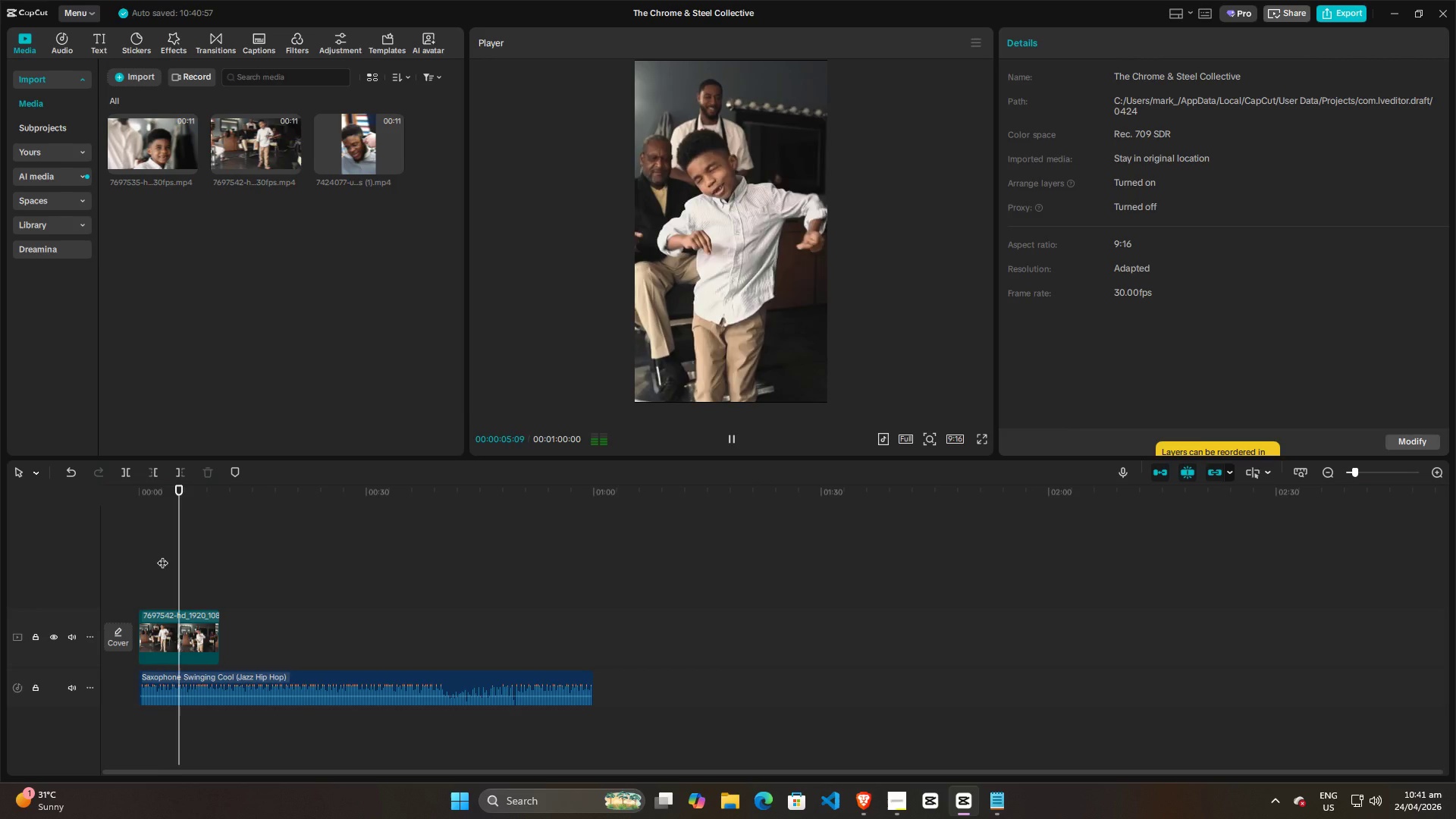 
key(Space)
 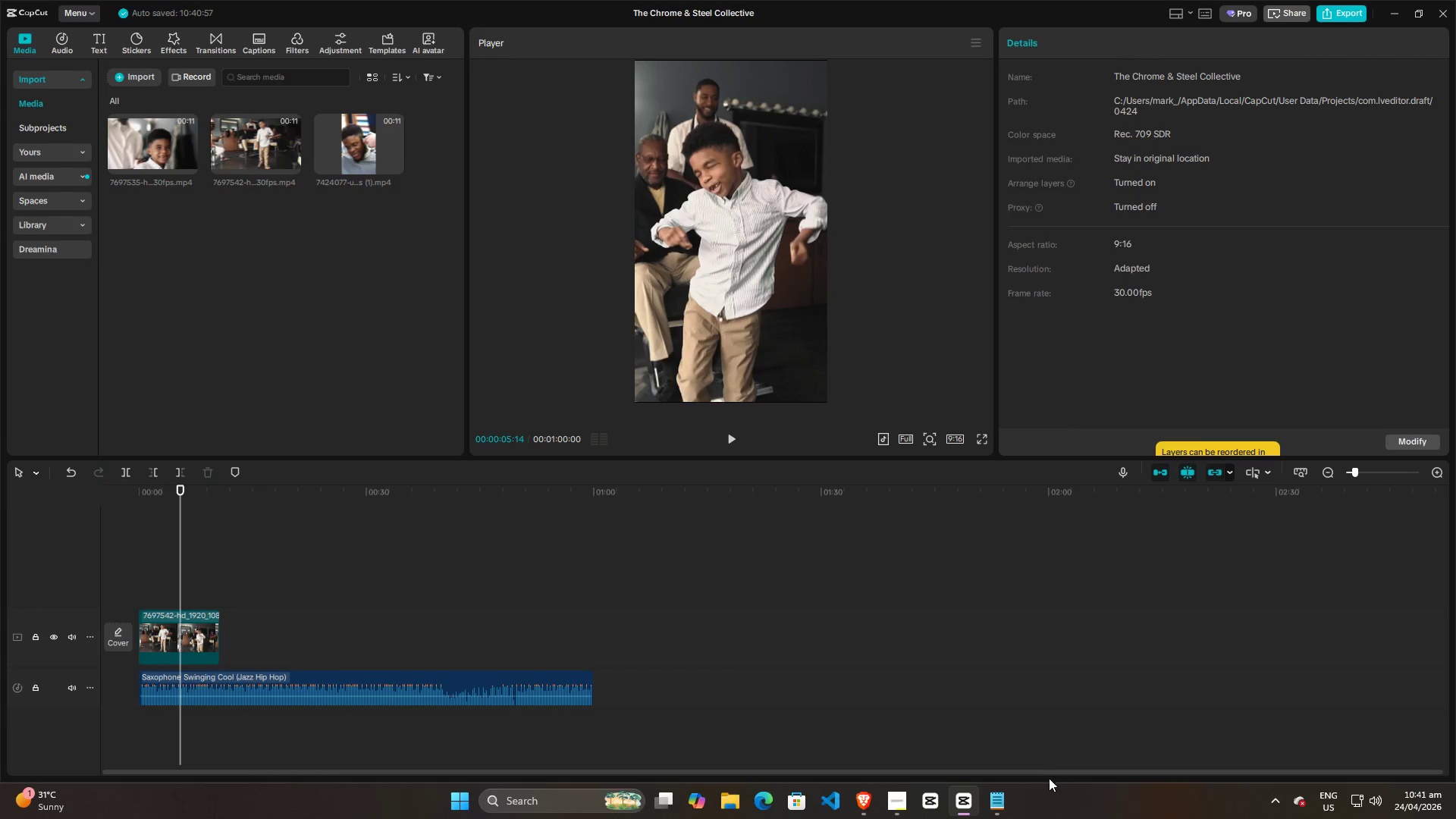 
left_click([893, 796])